 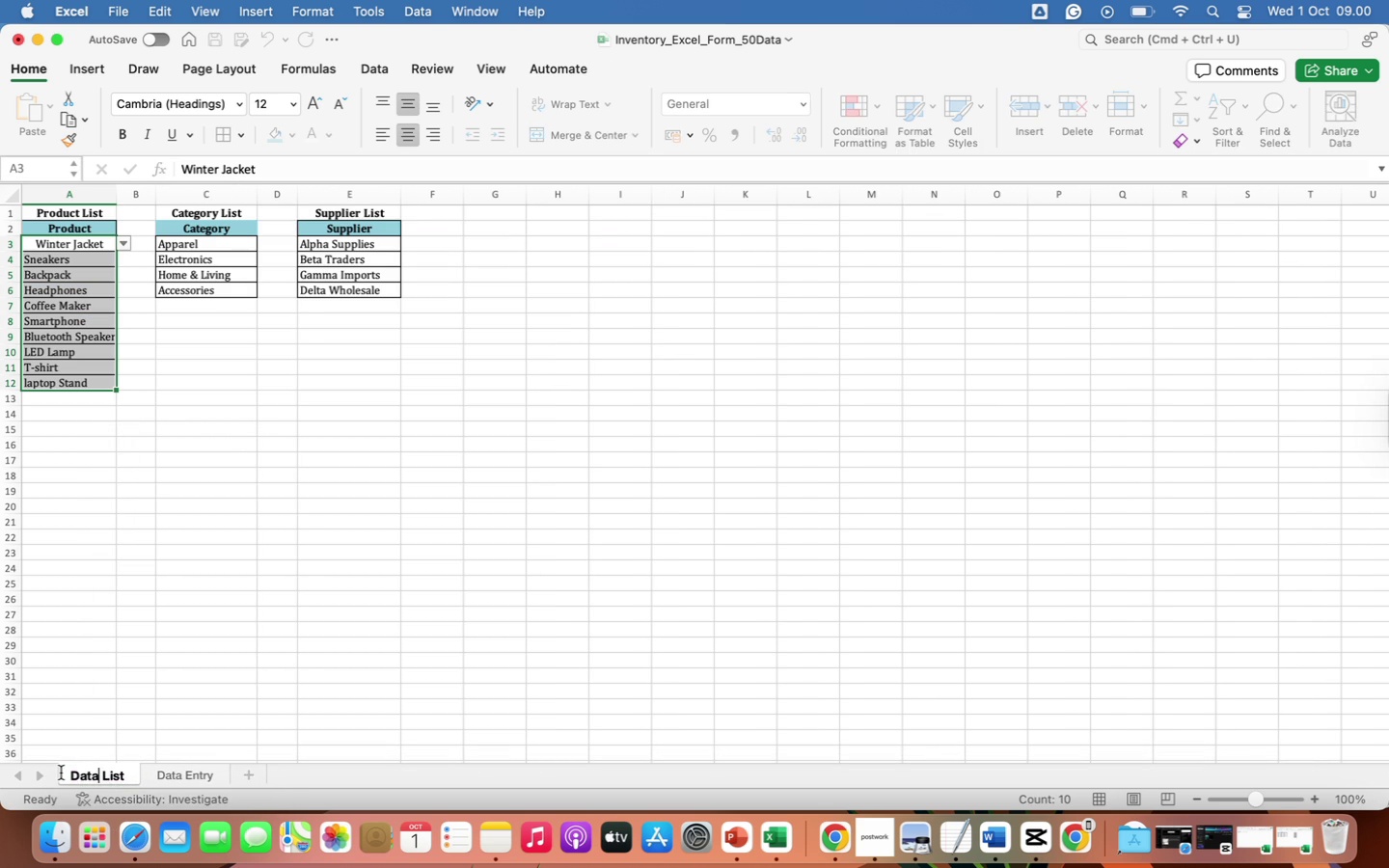 
key(Enter)
 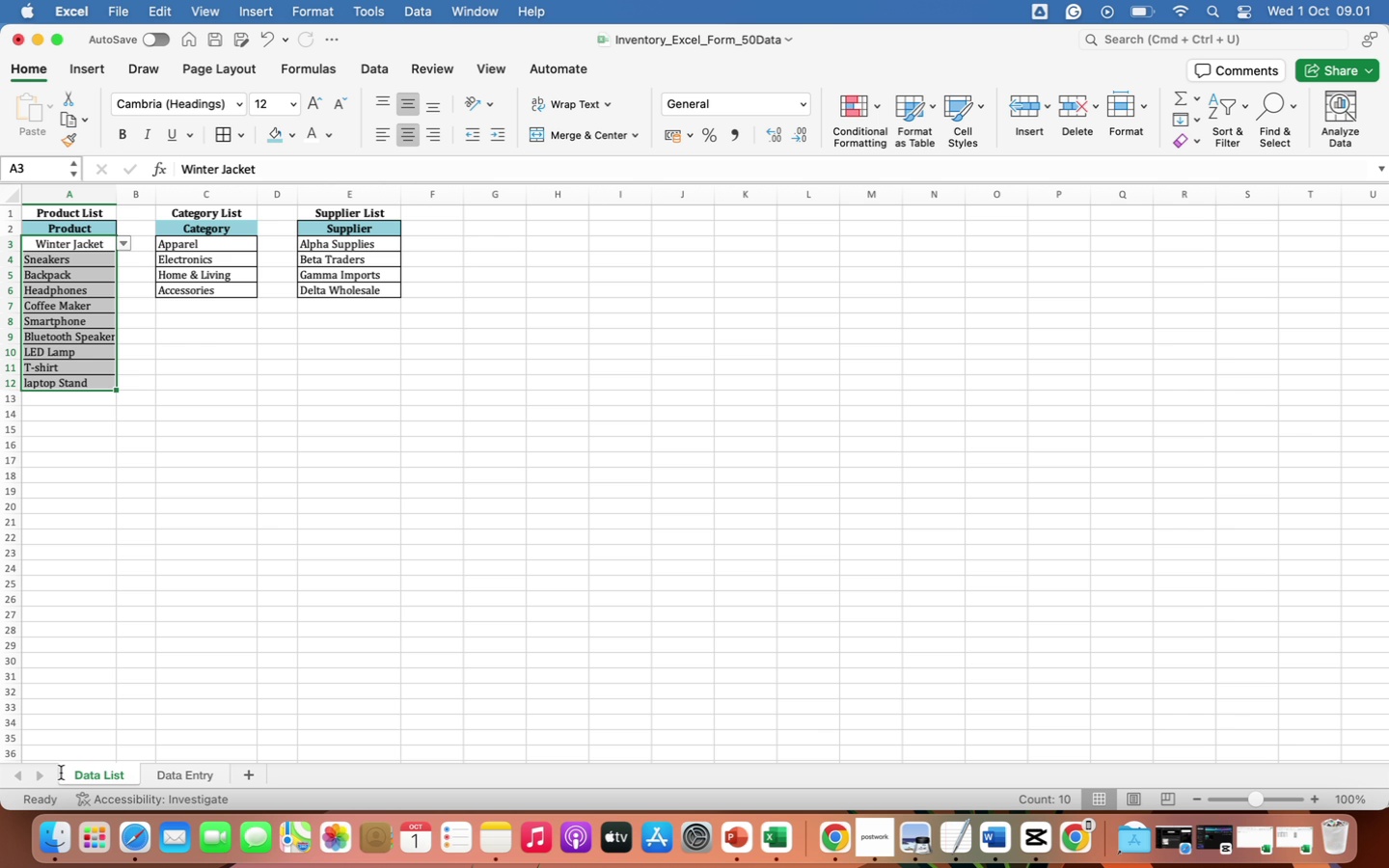 
wait(12.92)
 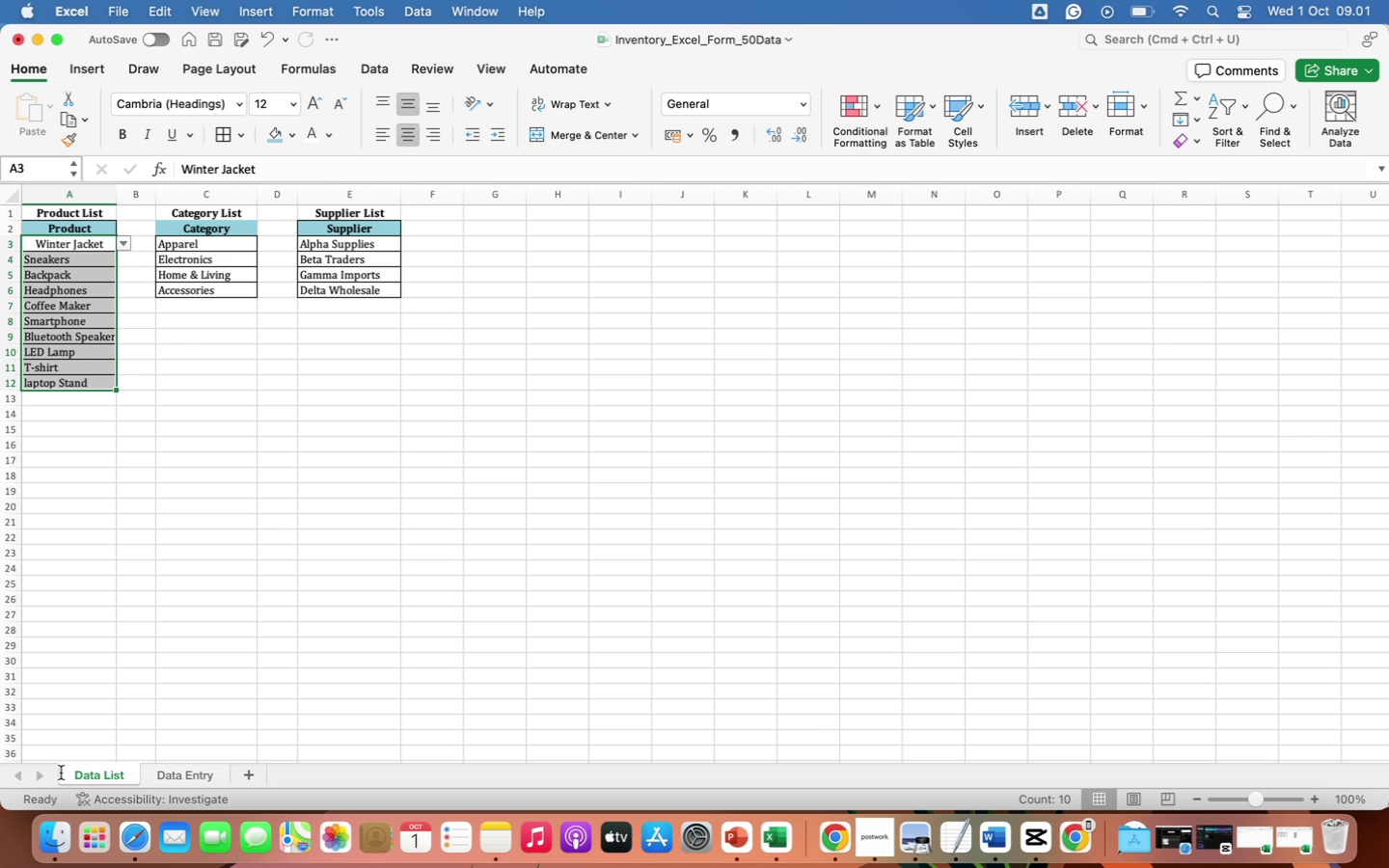 
left_click([188, 775])
 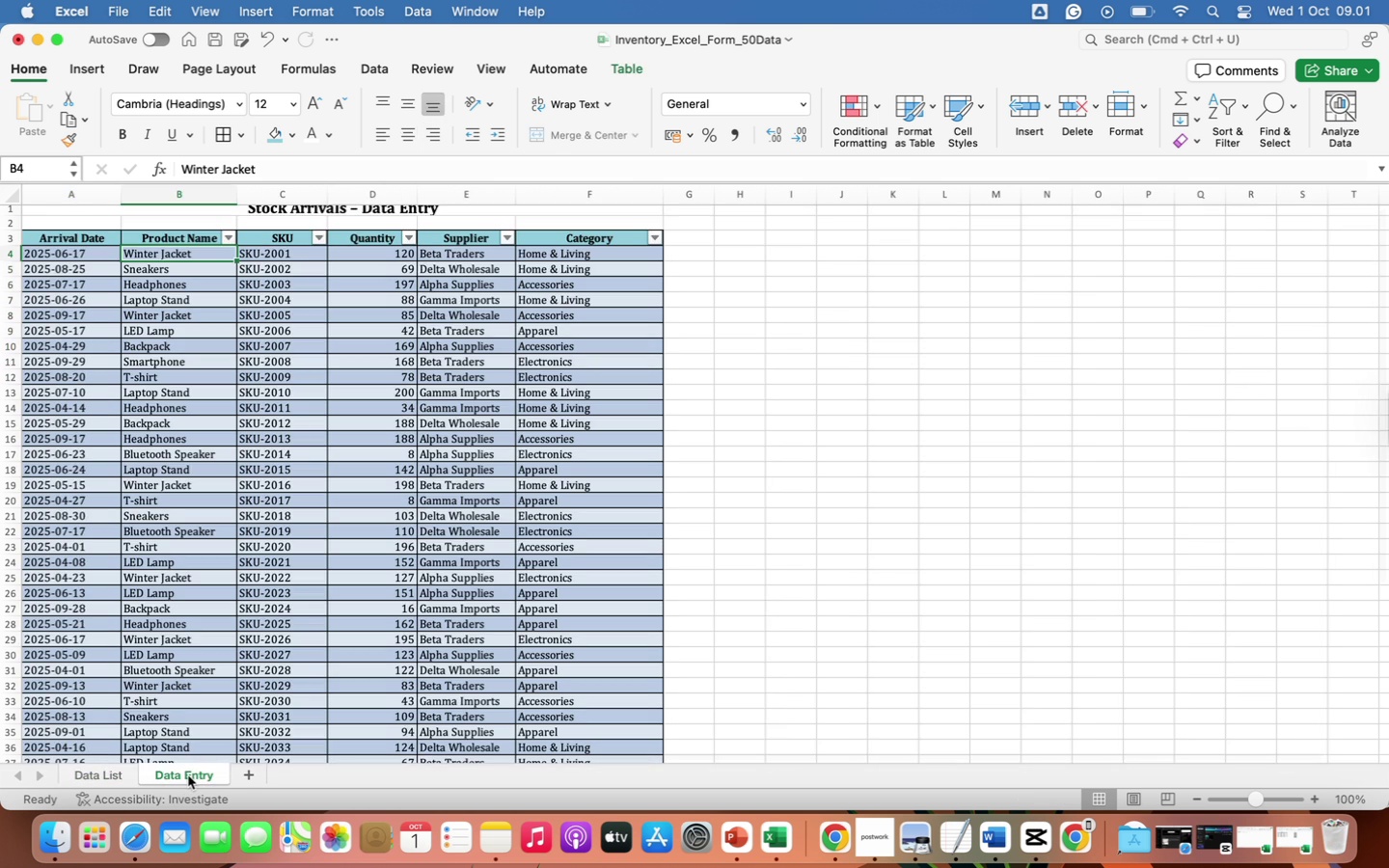 
left_click([188, 775])